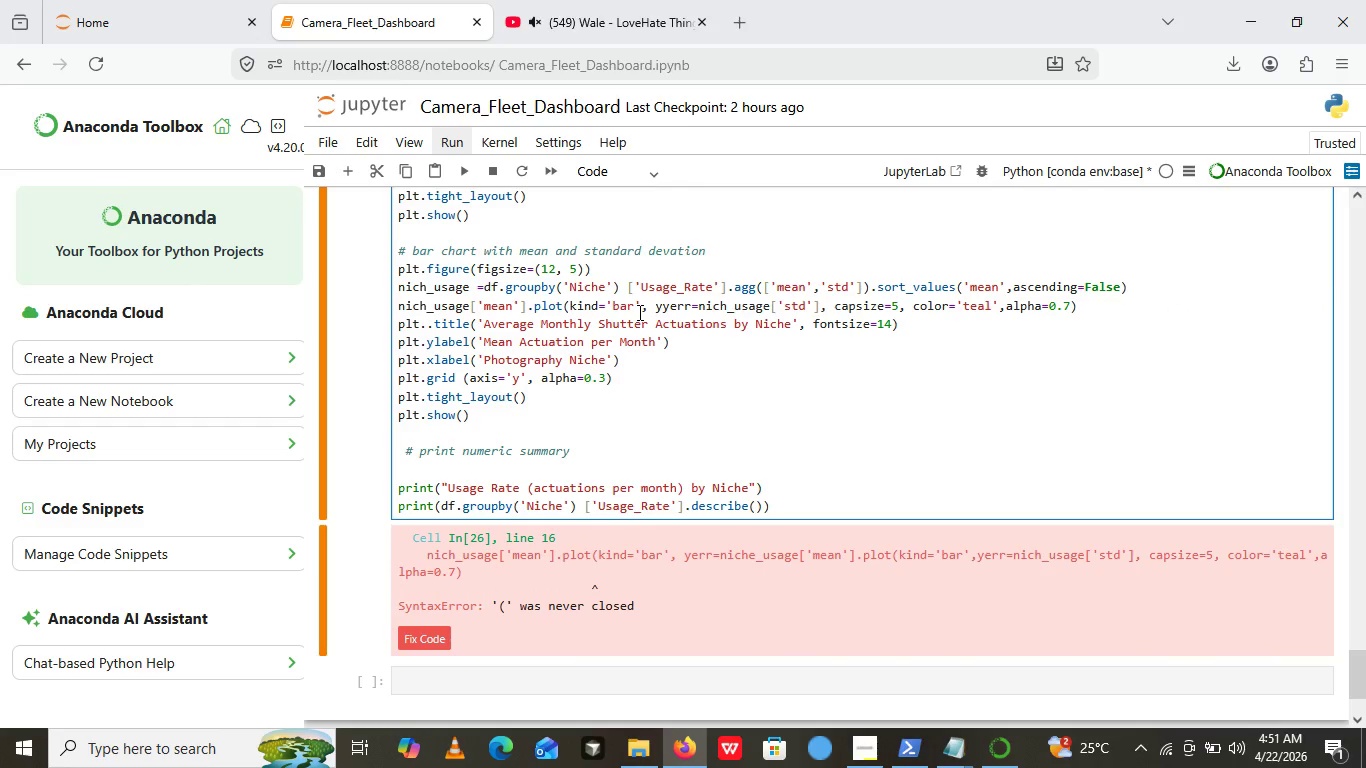 
key(Backspace)
 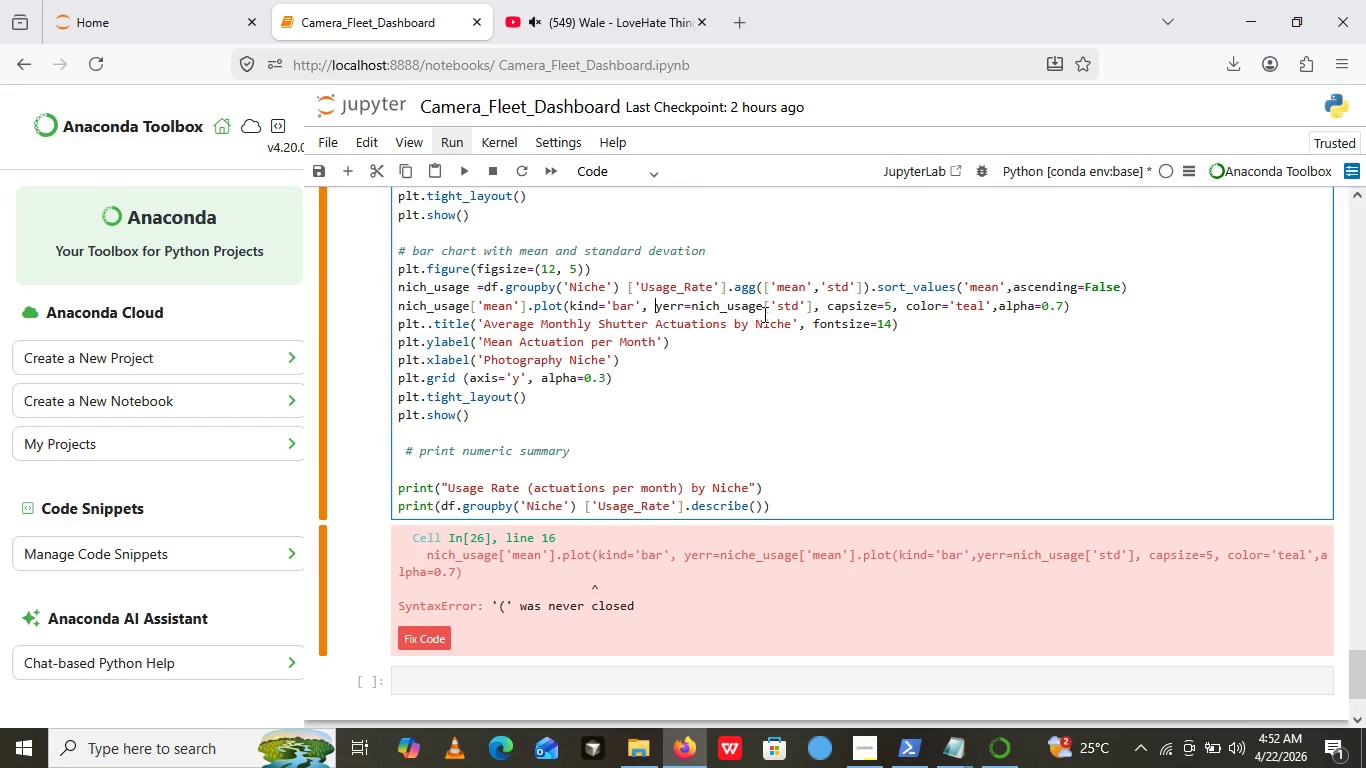 
wait(27.73)
 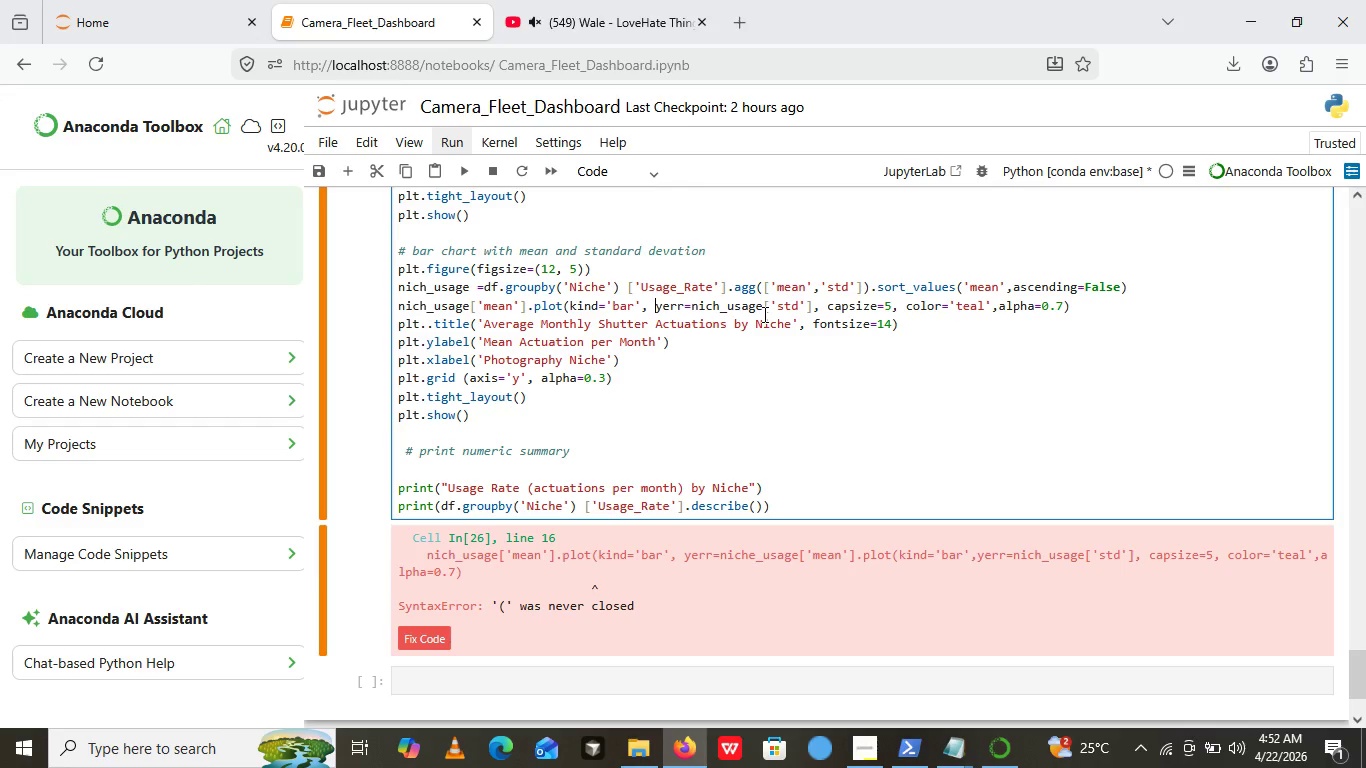 
left_click([1067, 308])
 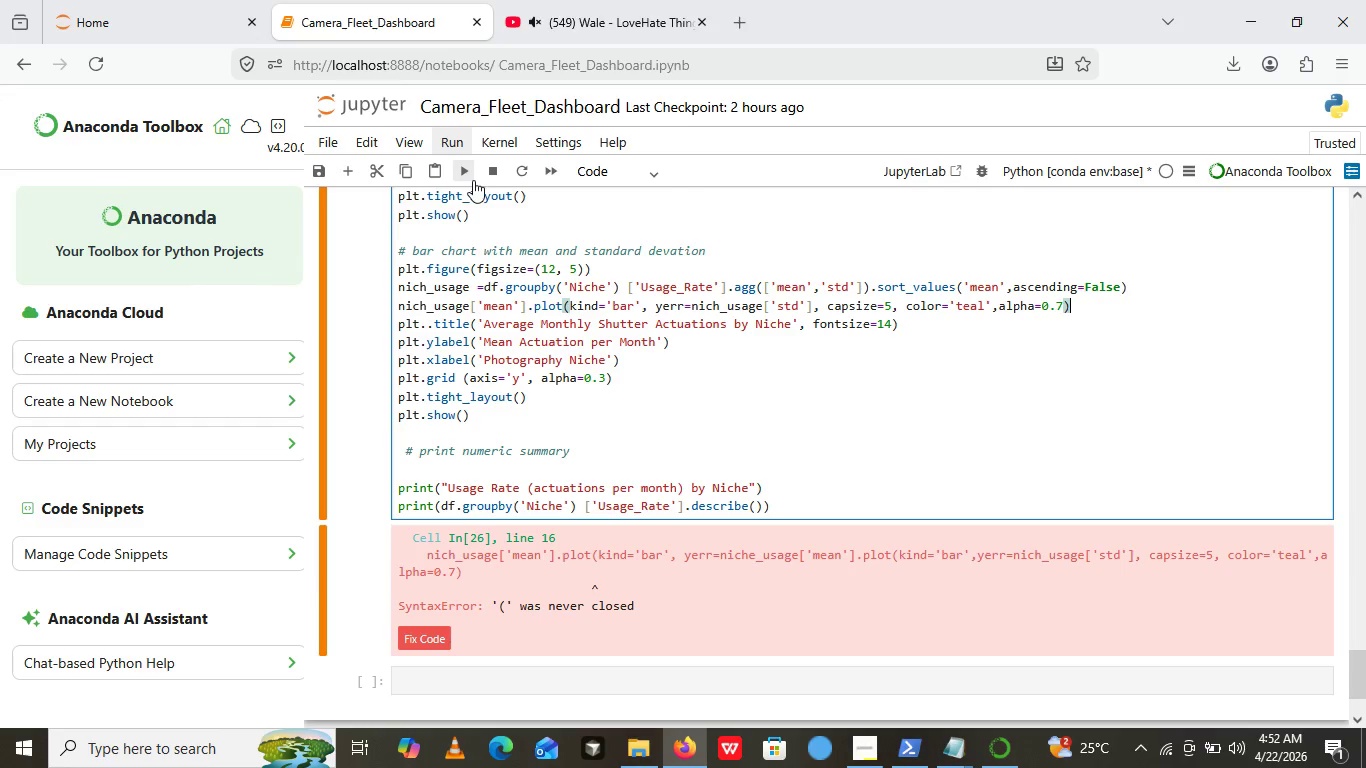 
left_click([473, 178])
 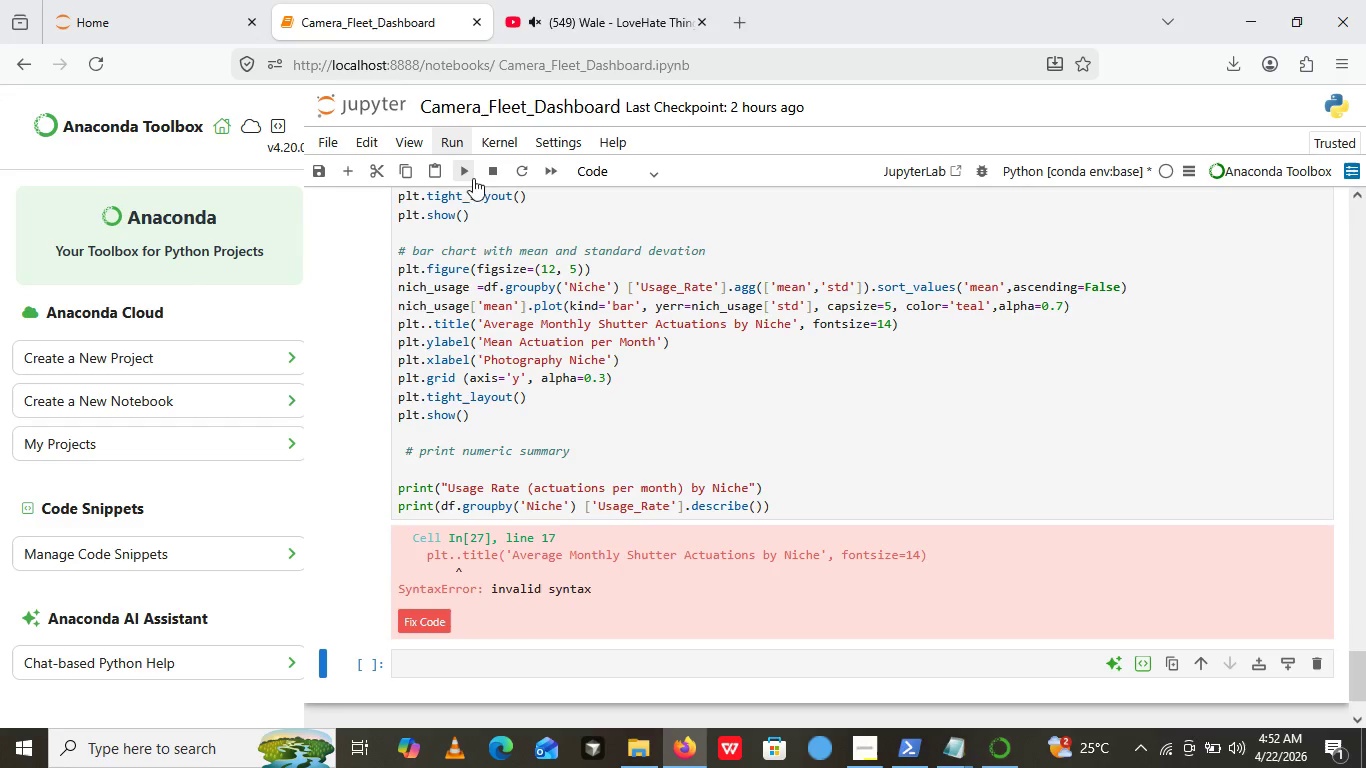 
wait(8.69)
 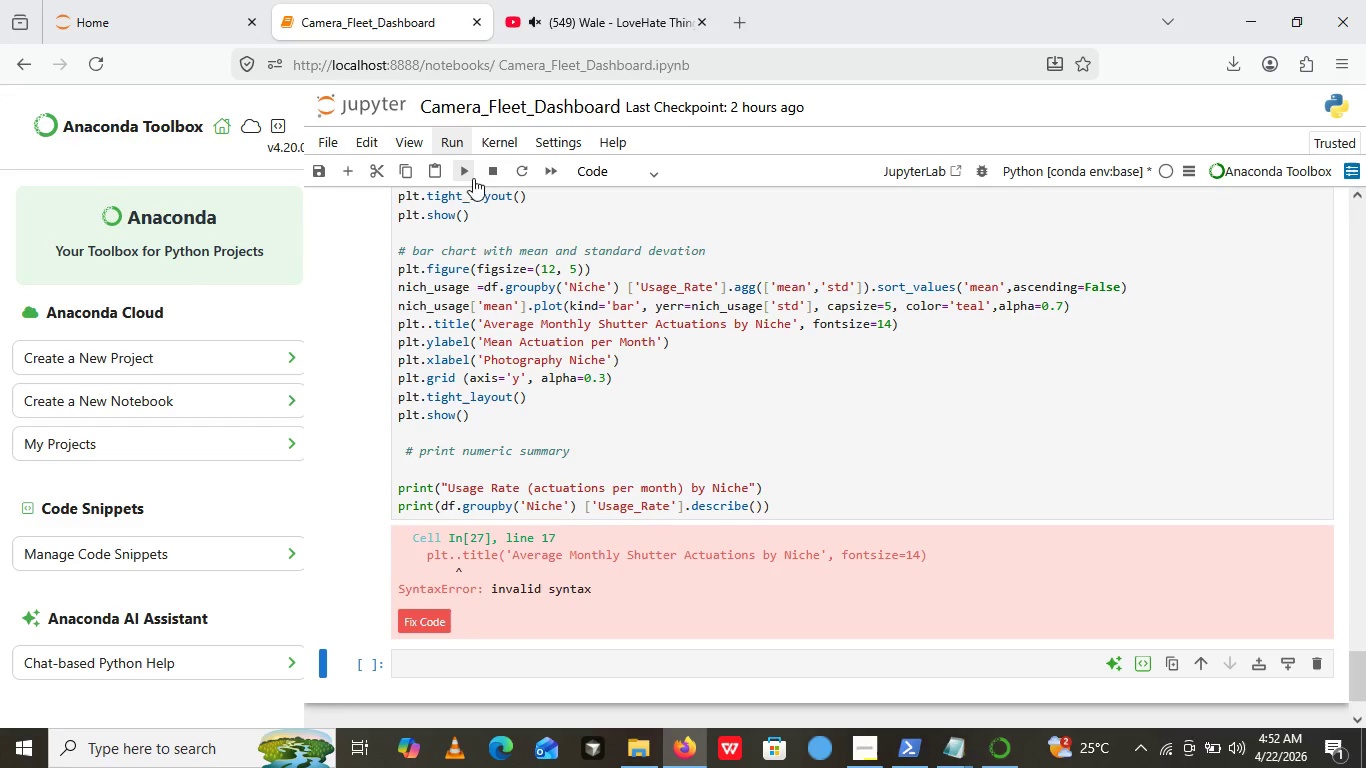 
left_click([427, 322])
 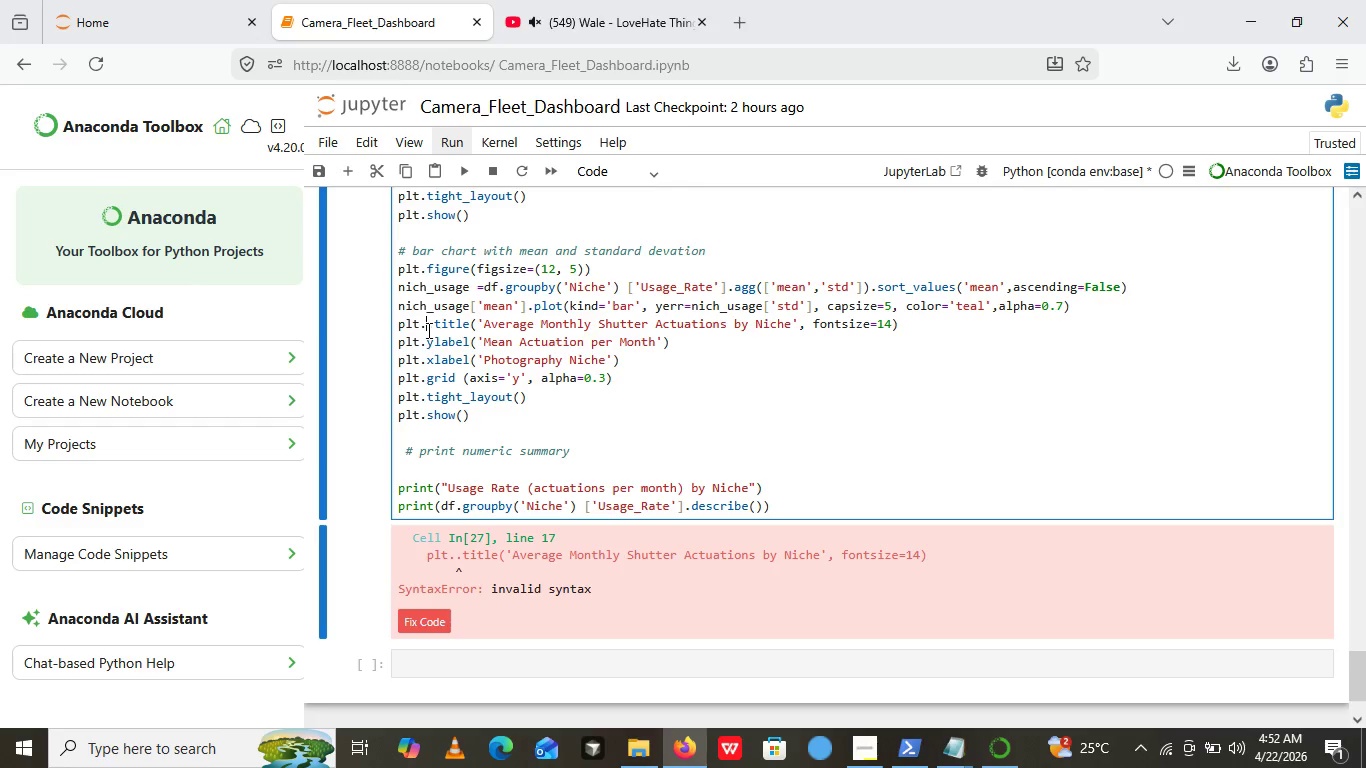 
key(ArrowRight)
 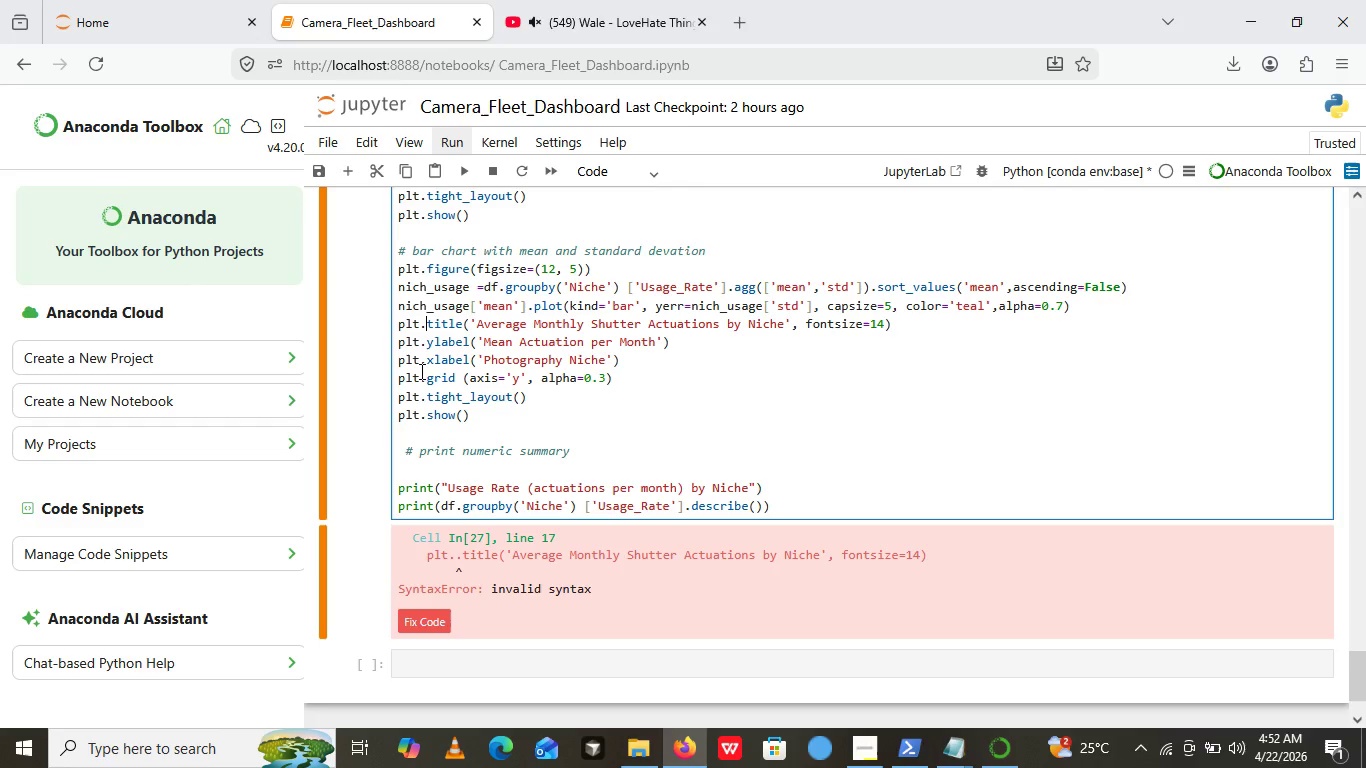 
key(Backspace)
 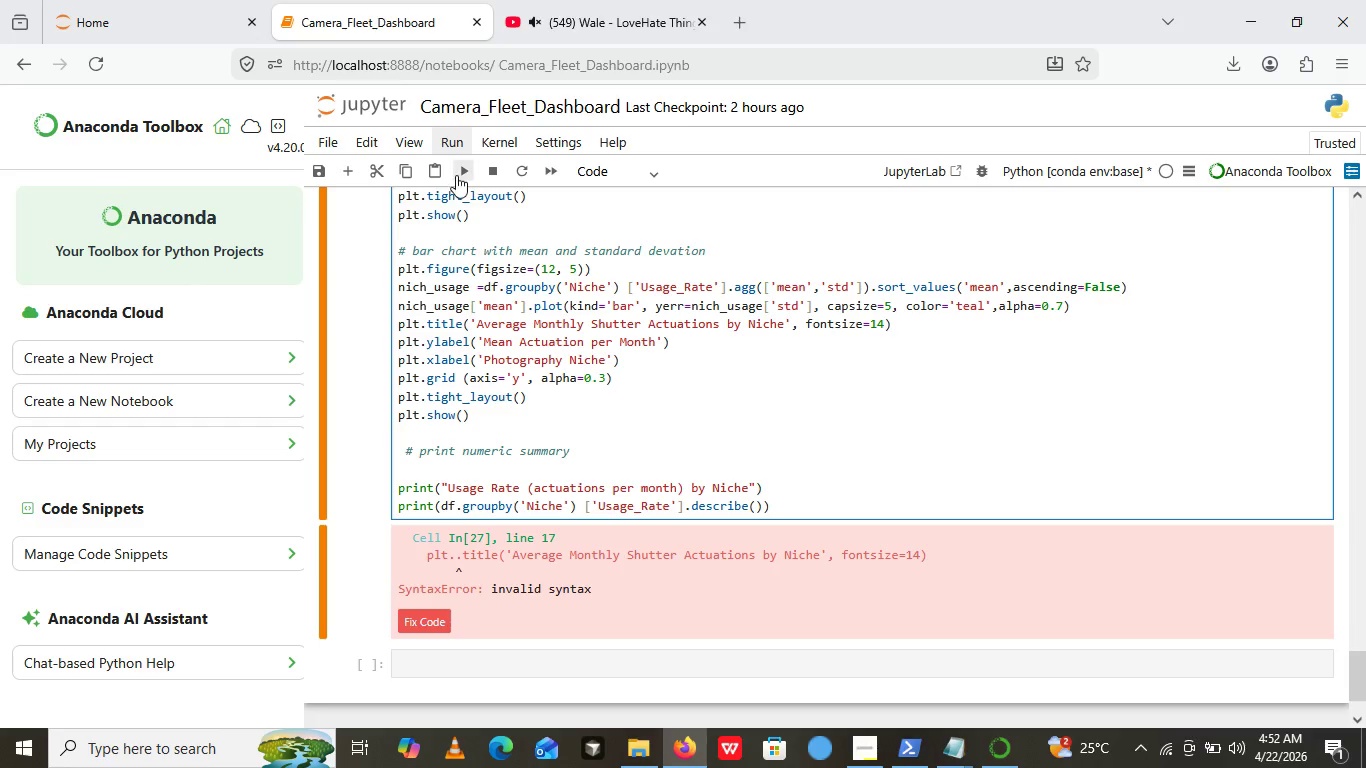 
left_click([456, 174])
 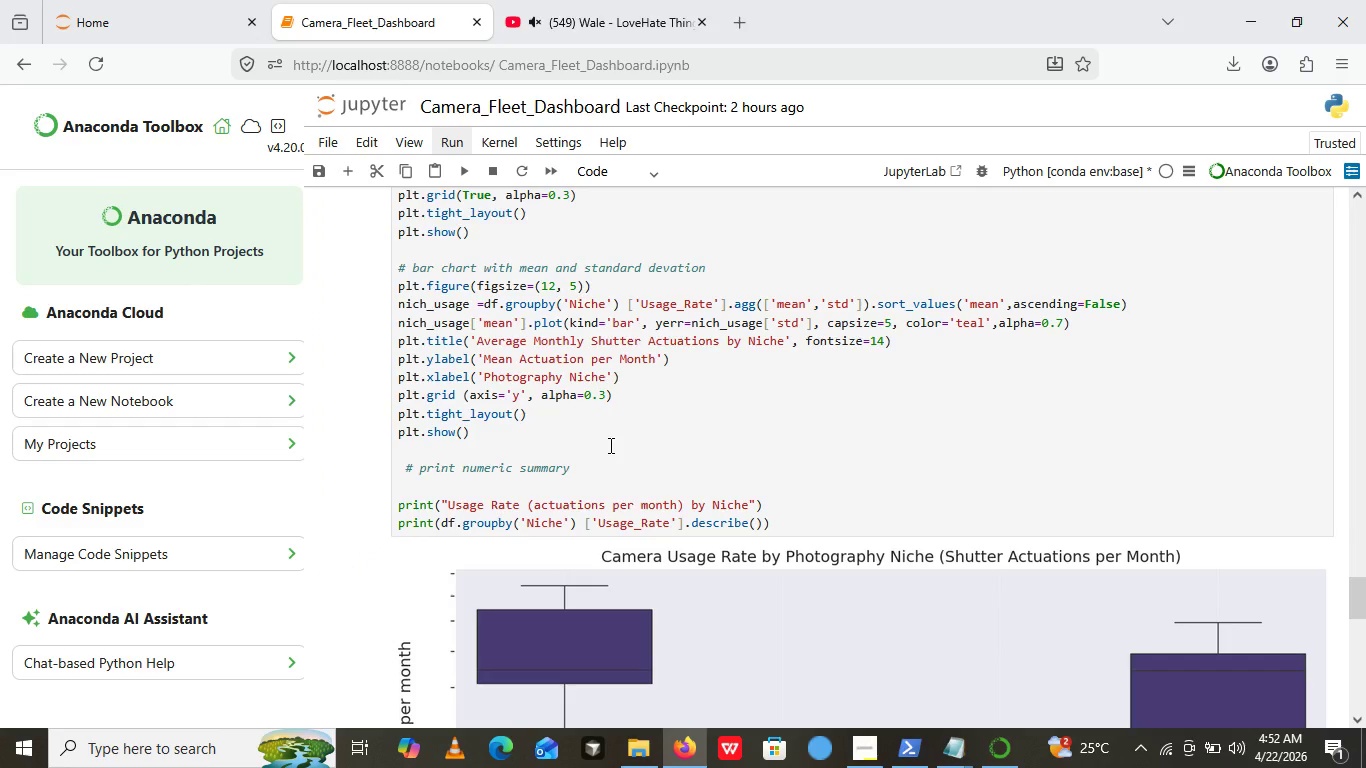 
wait(5.83)
 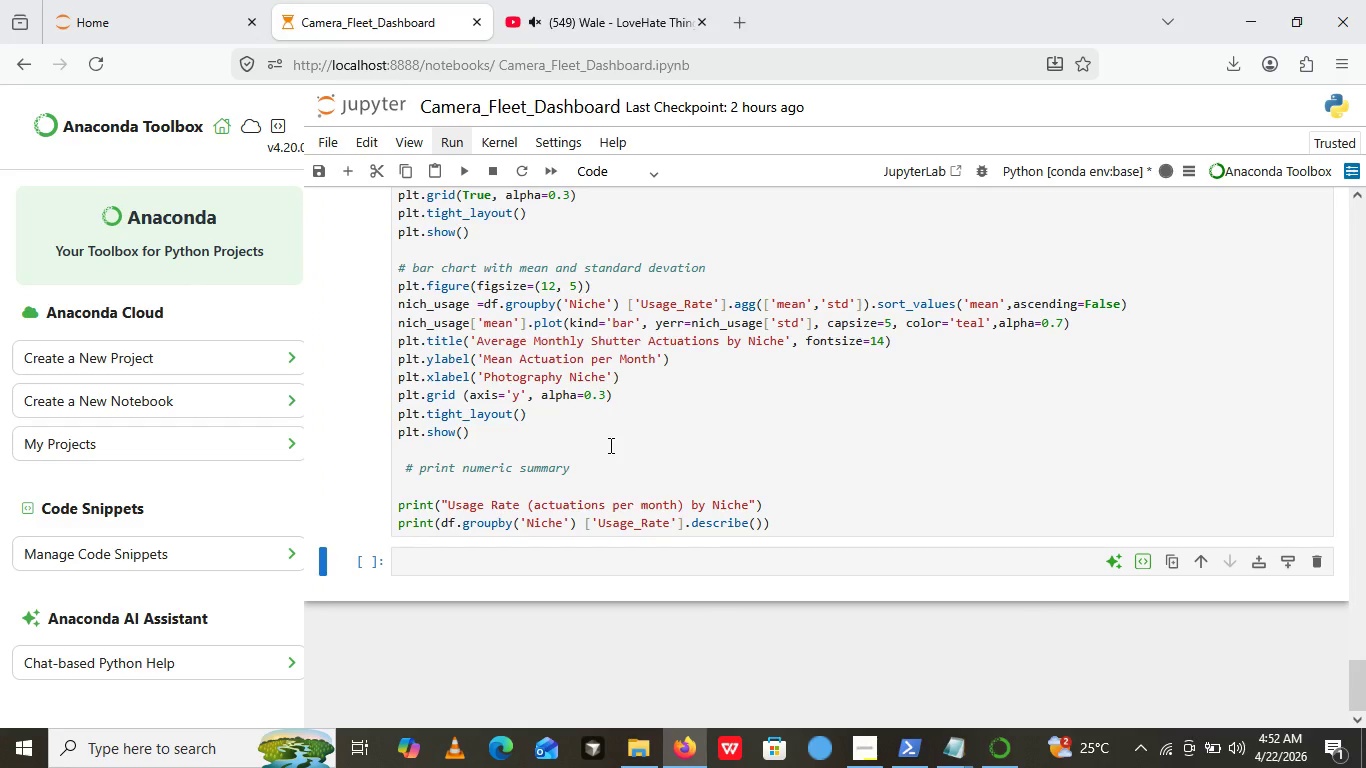 
scroll: coordinate [689, 547], scroll_direction: down, amount: 8.0
 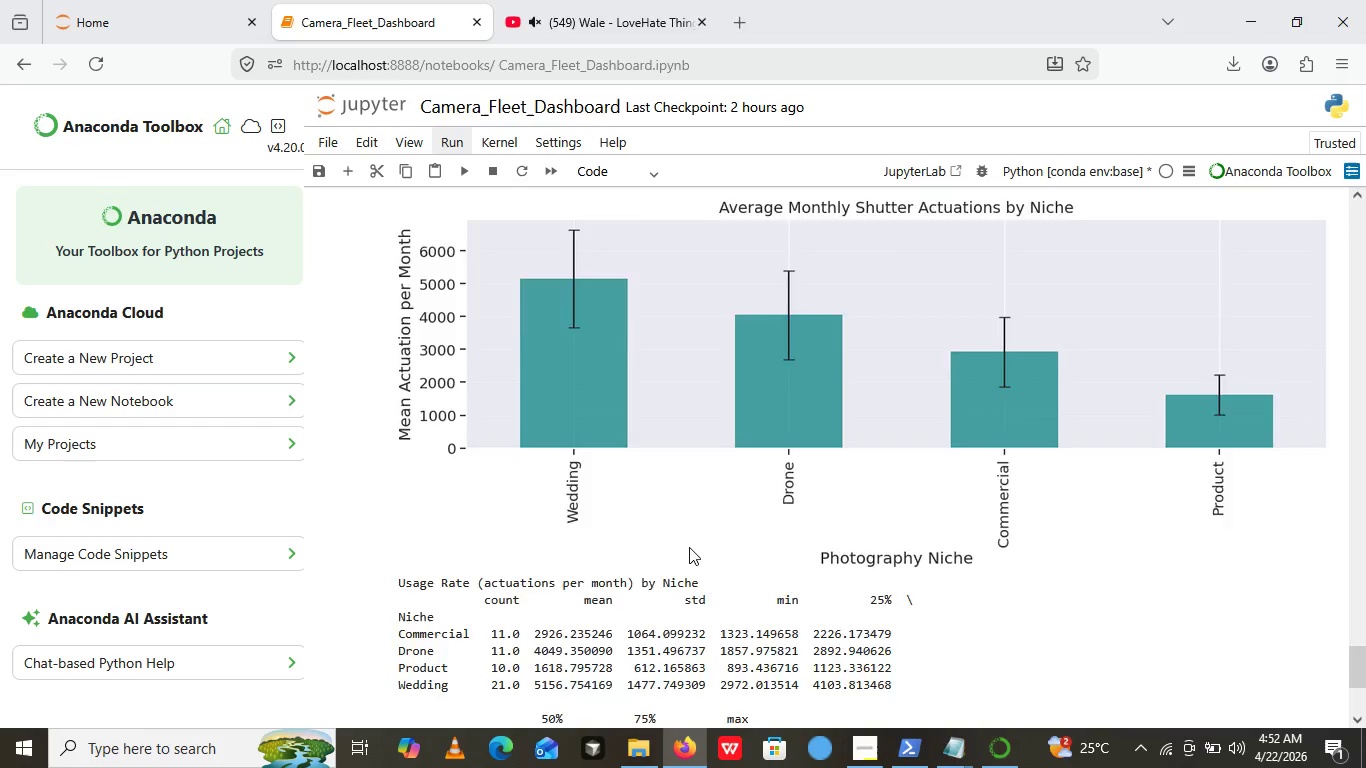 
scroll: coordinate [689, 547], scroll_direction: up, amount: 2.0
 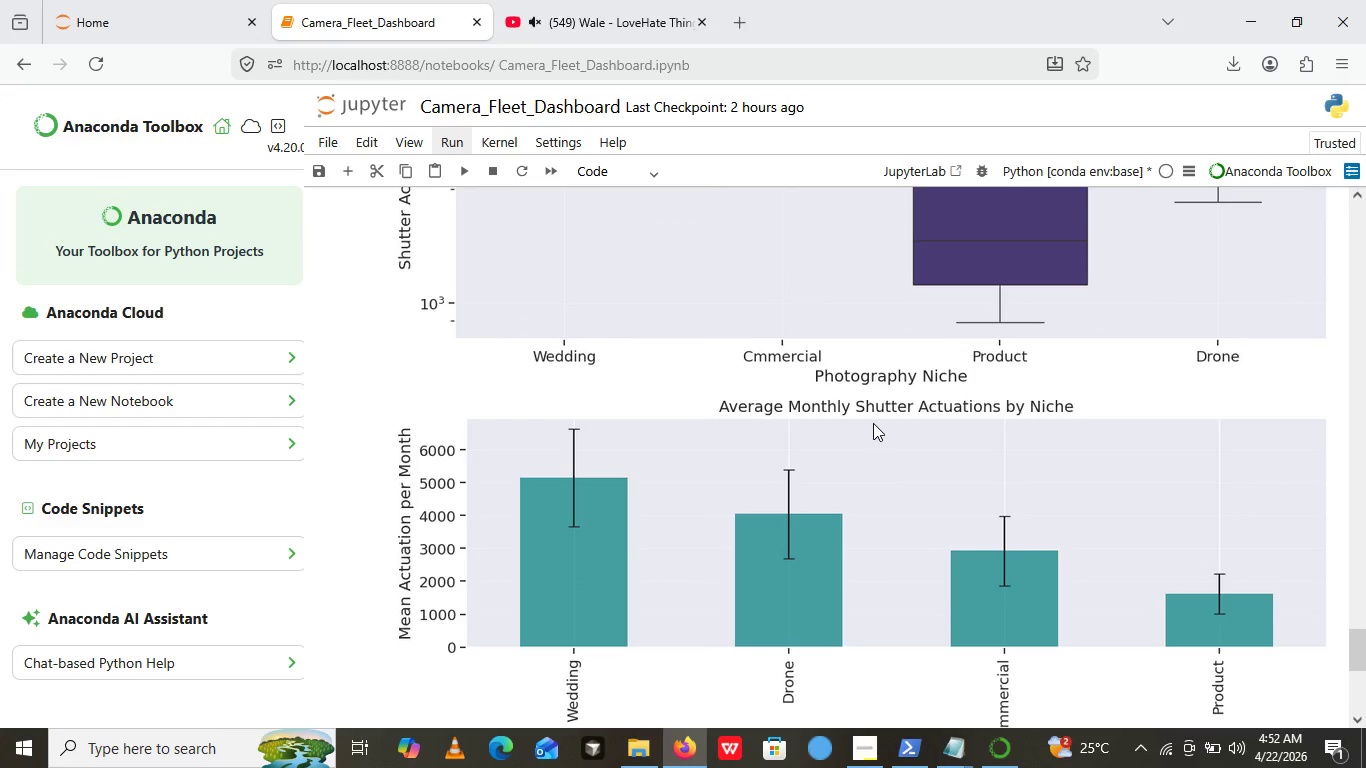 
scroll: coordinate [873, 423], scroll_direction: down, amount: 3.0
 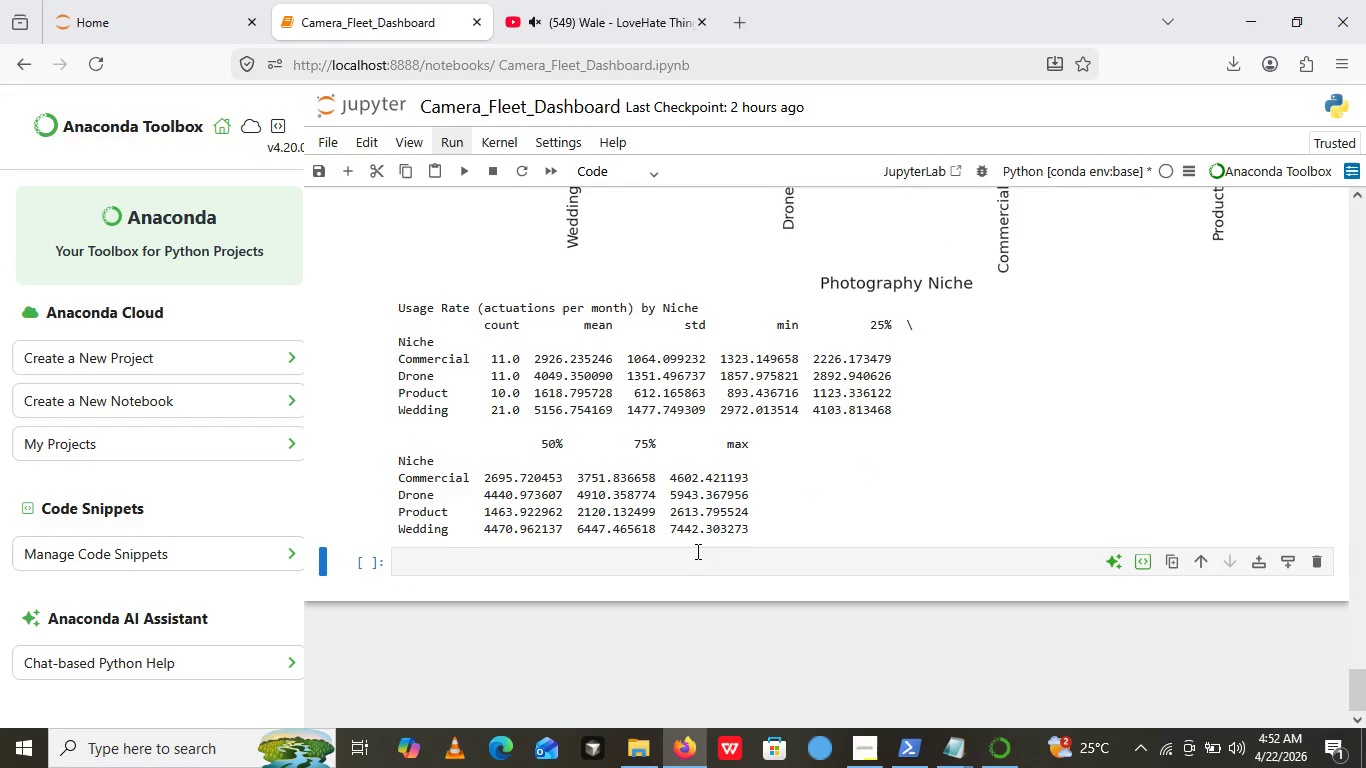 
scroll: coordinate [719, 444], scroll_direction: up, amount: 2.0
 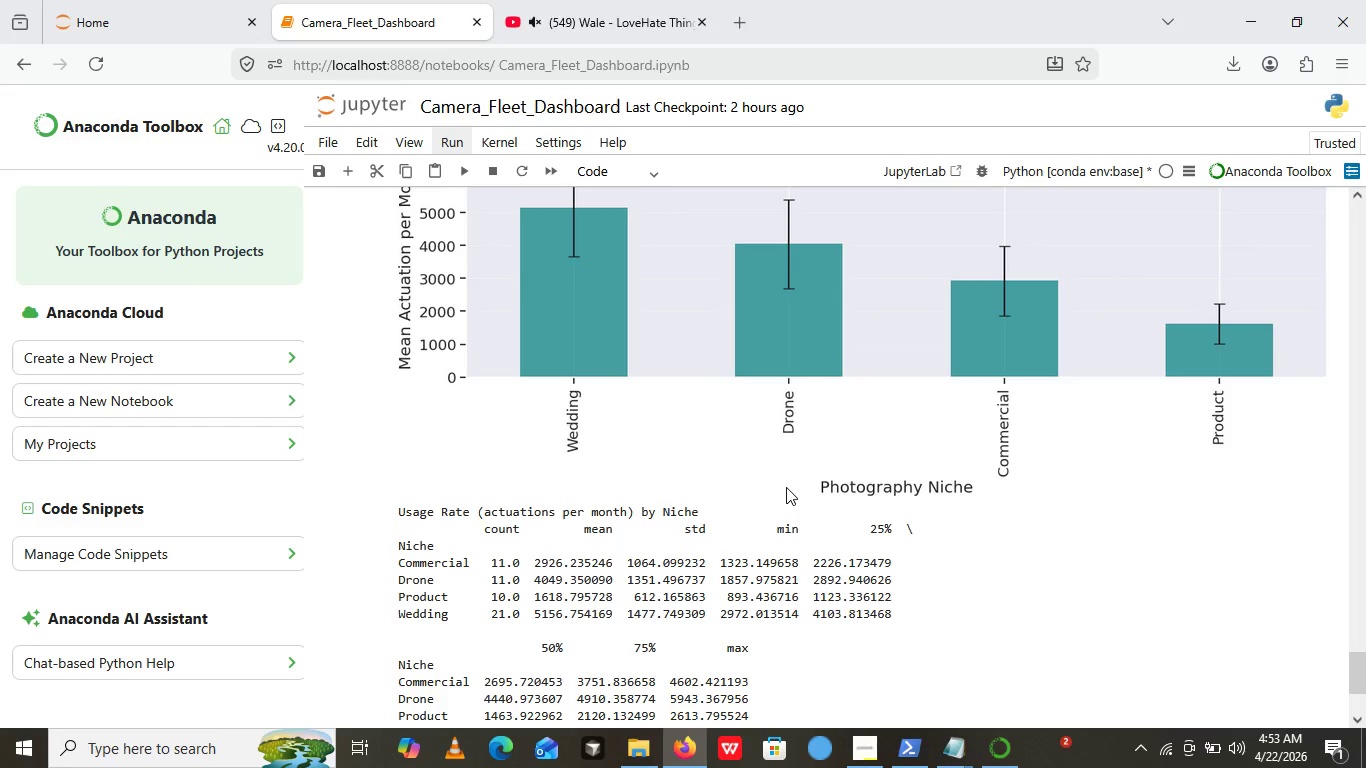 
wait(24.44)
 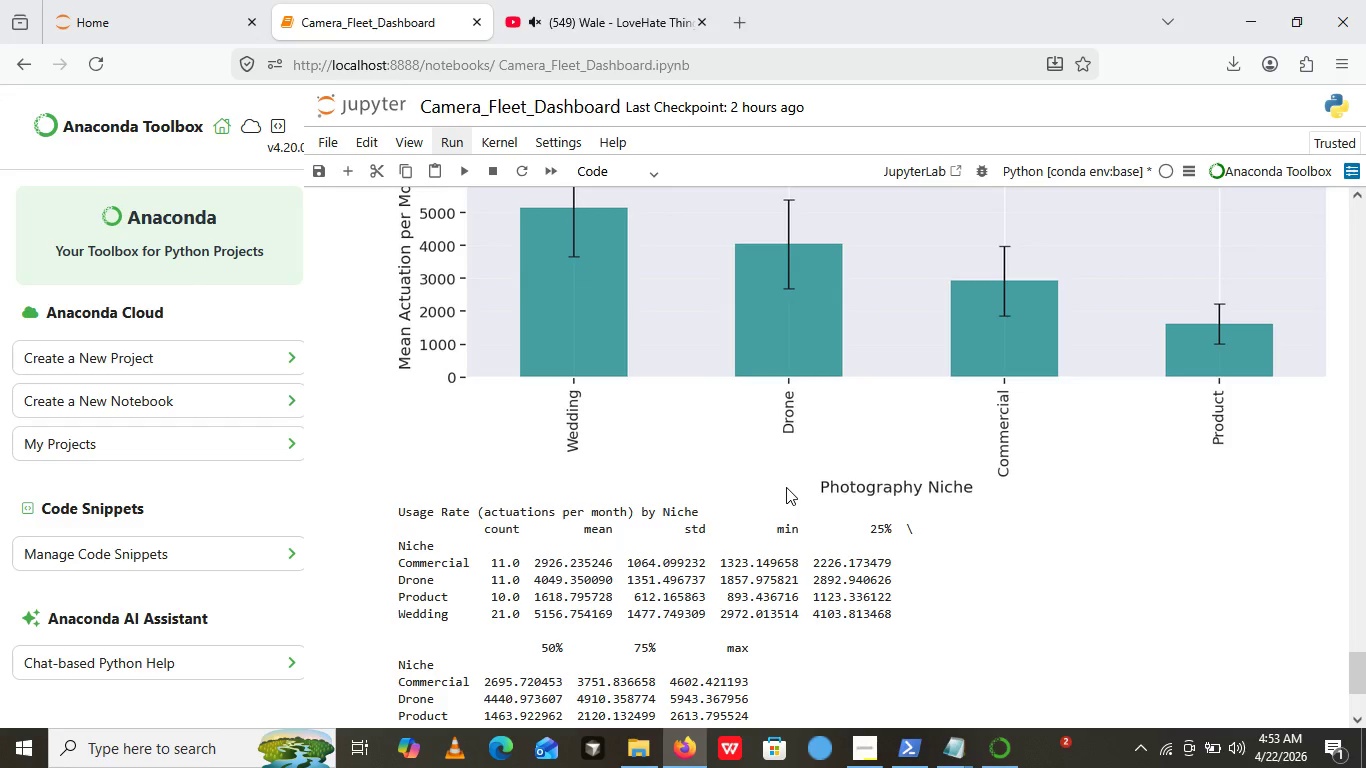 
scroll: coordinate [726, 478], scroll_direction: up, amount: 3.0
 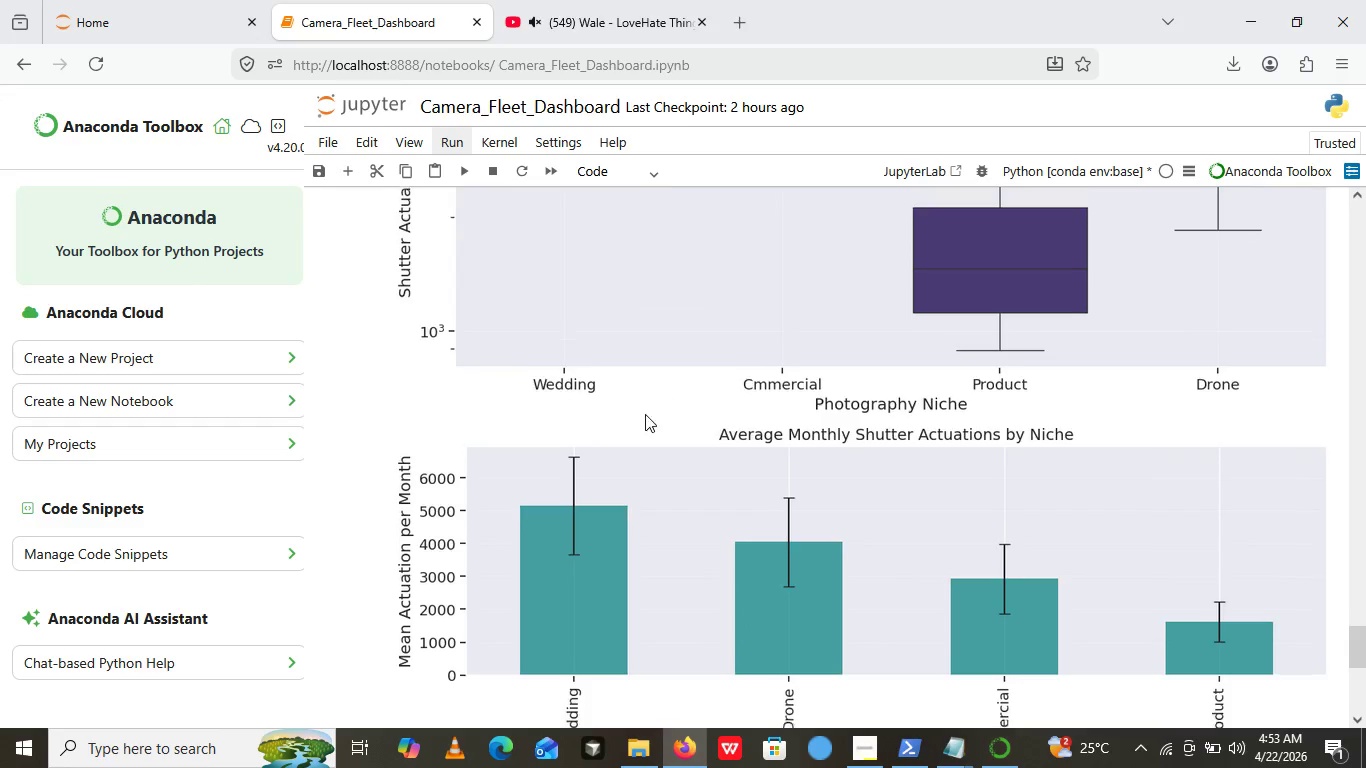 
scroll: coordinate [425, 526], scroll_direction: down, amount: 7.0
 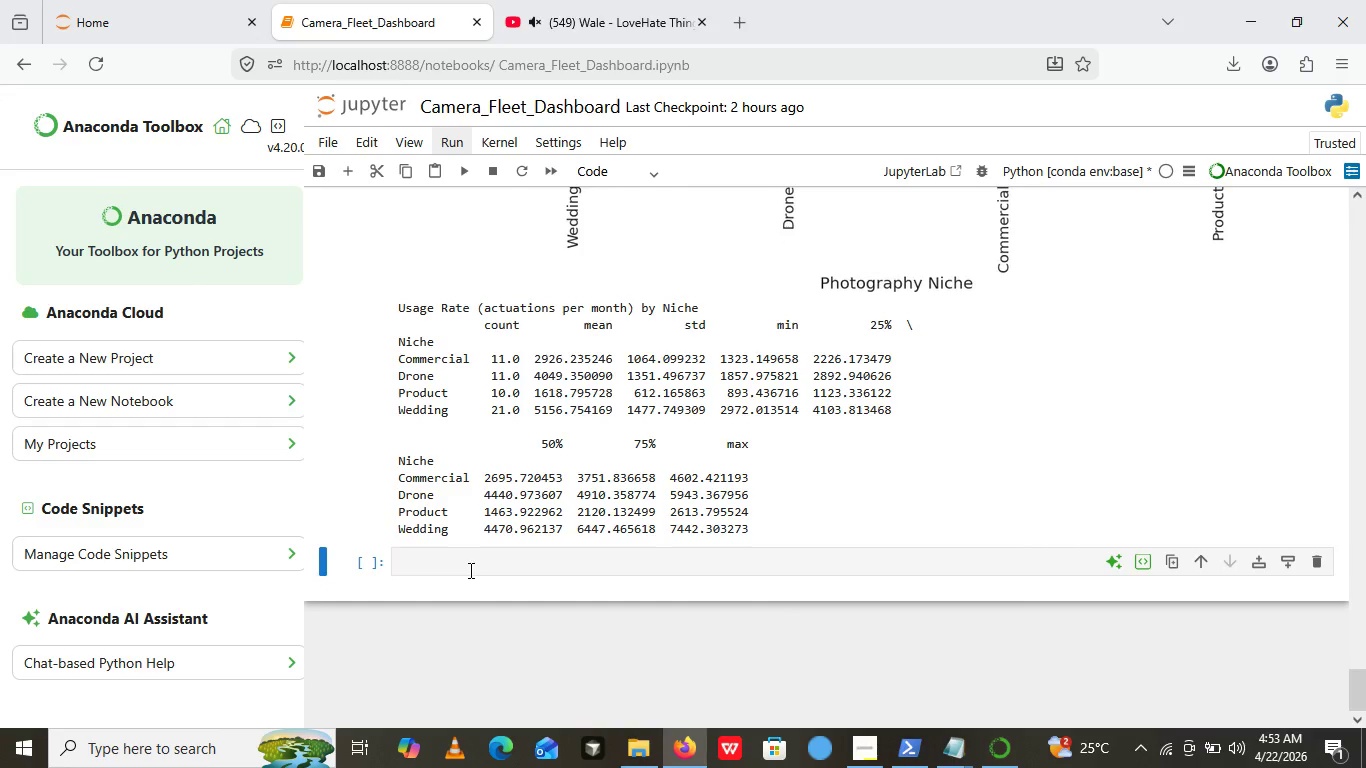 
left_click([469, 570])
 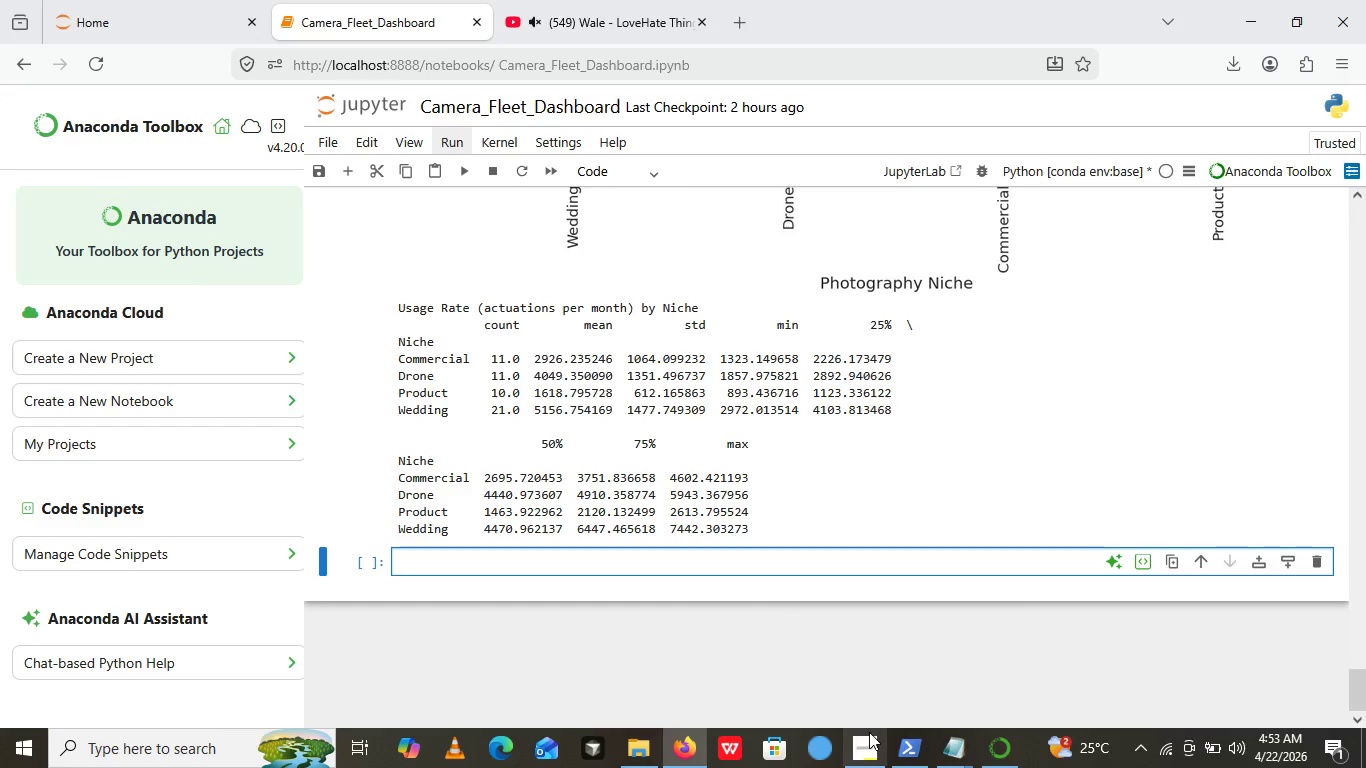 
left_click([869, 732])